 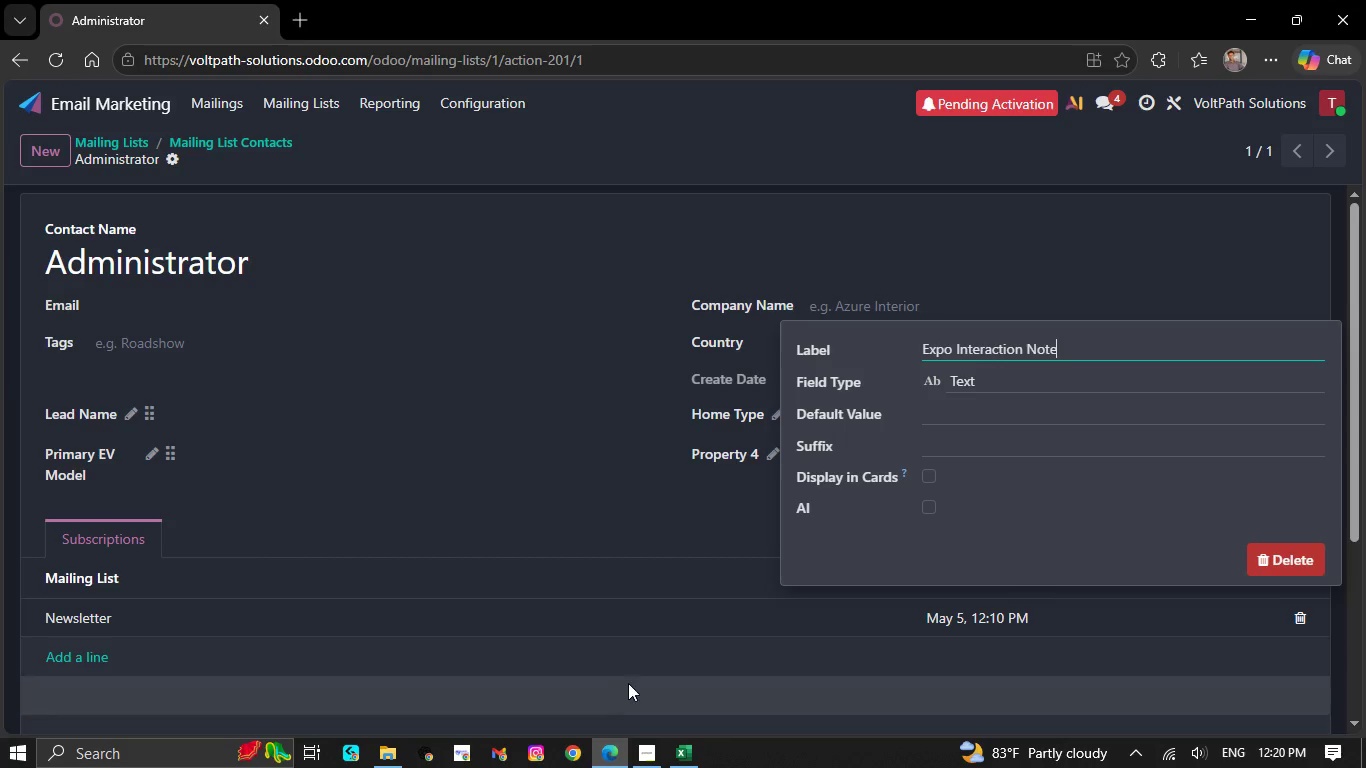 
left_click([546, 523])
 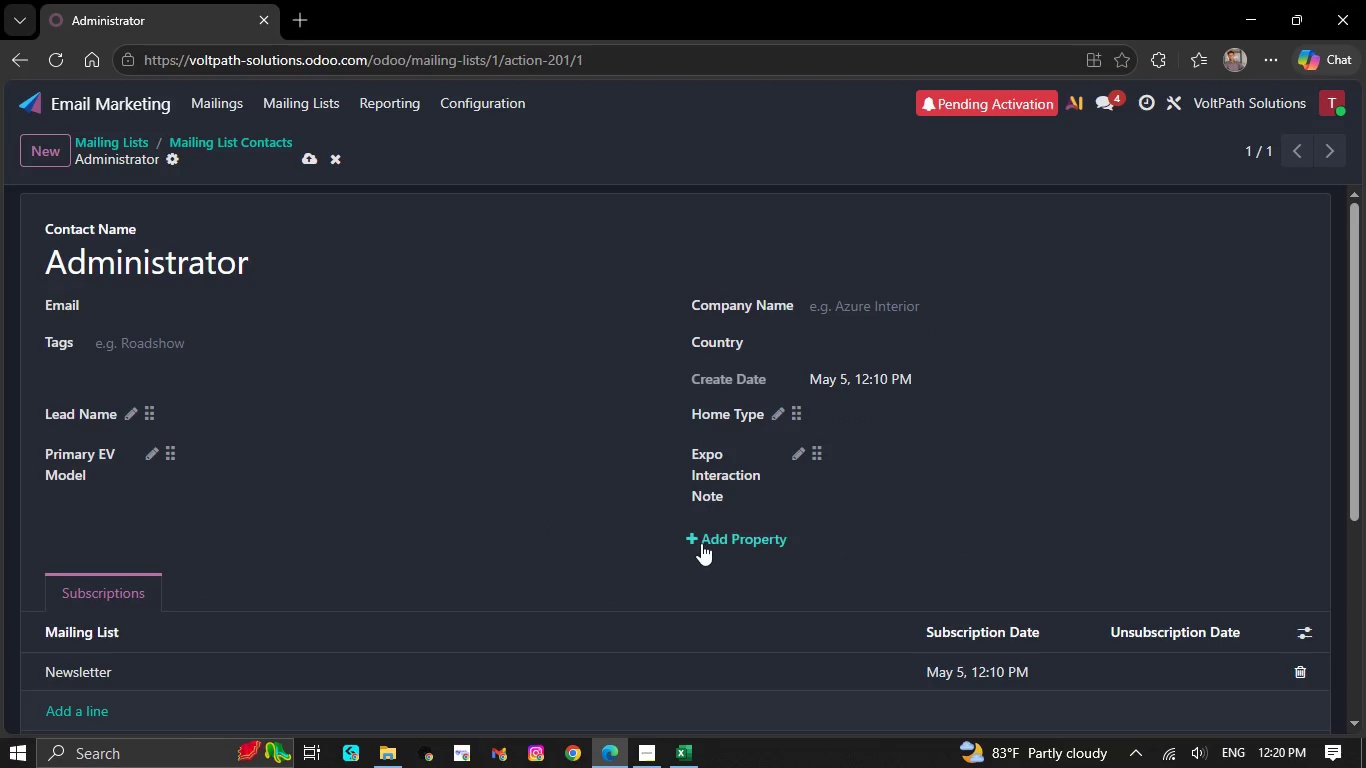 
left_click([706, 538])
 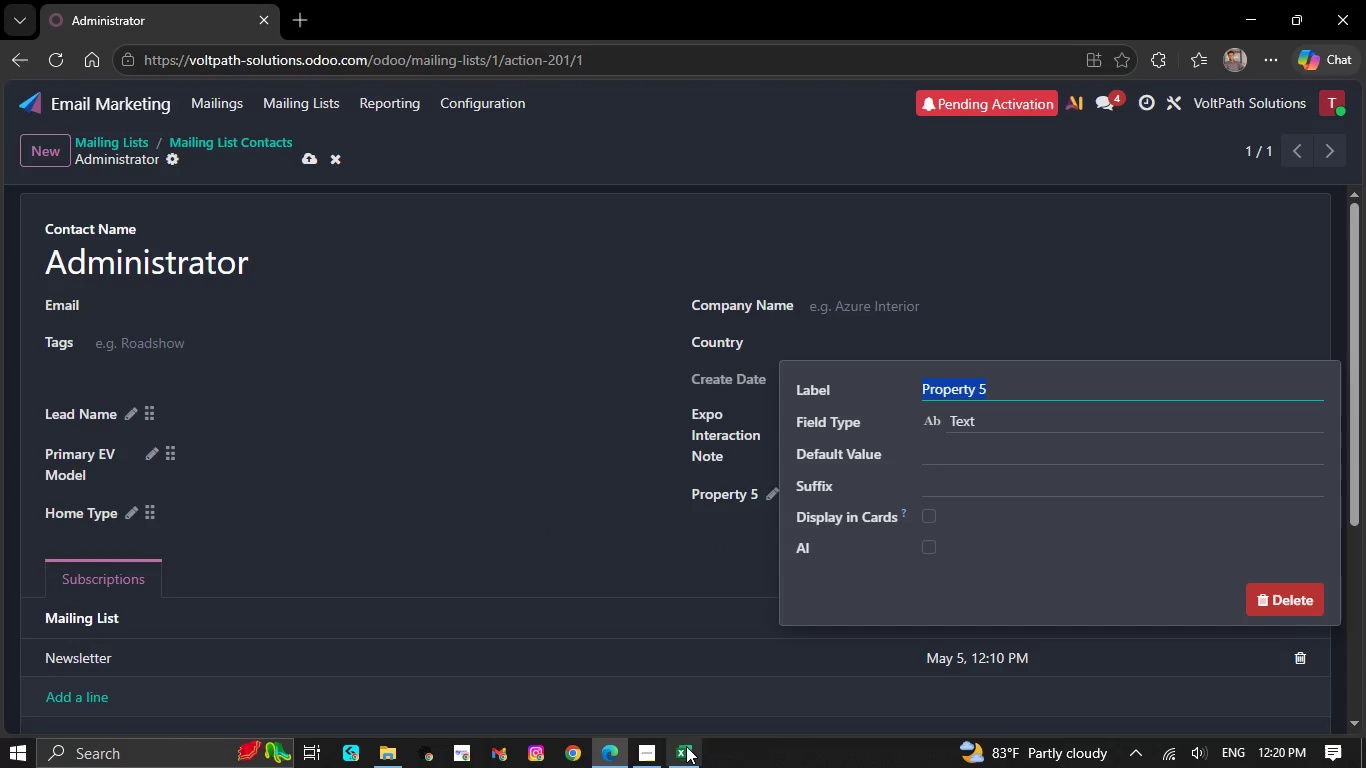 
left_click([686, 746])
 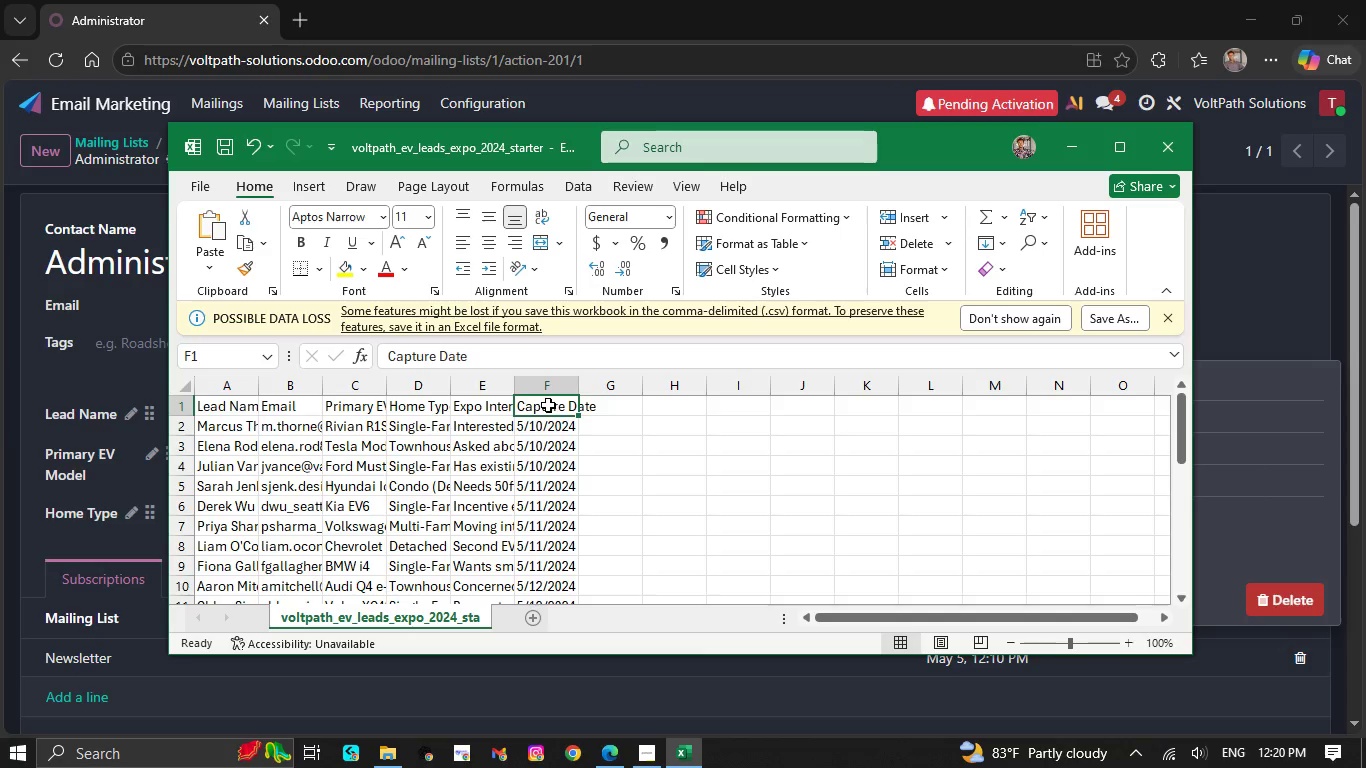 
left_click_drag(start_coordinate=[490, 355], to_coordinate=[380, 350])
 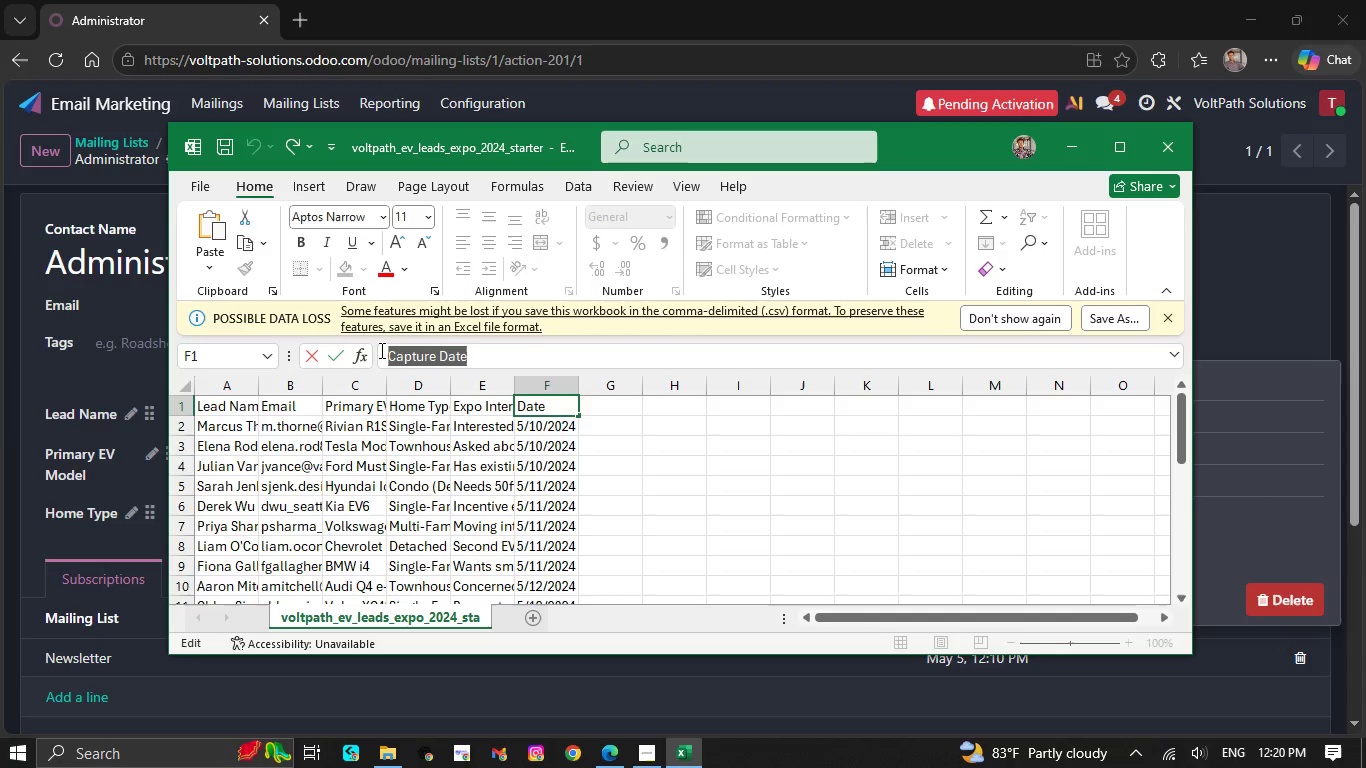 
key(Control+C)
 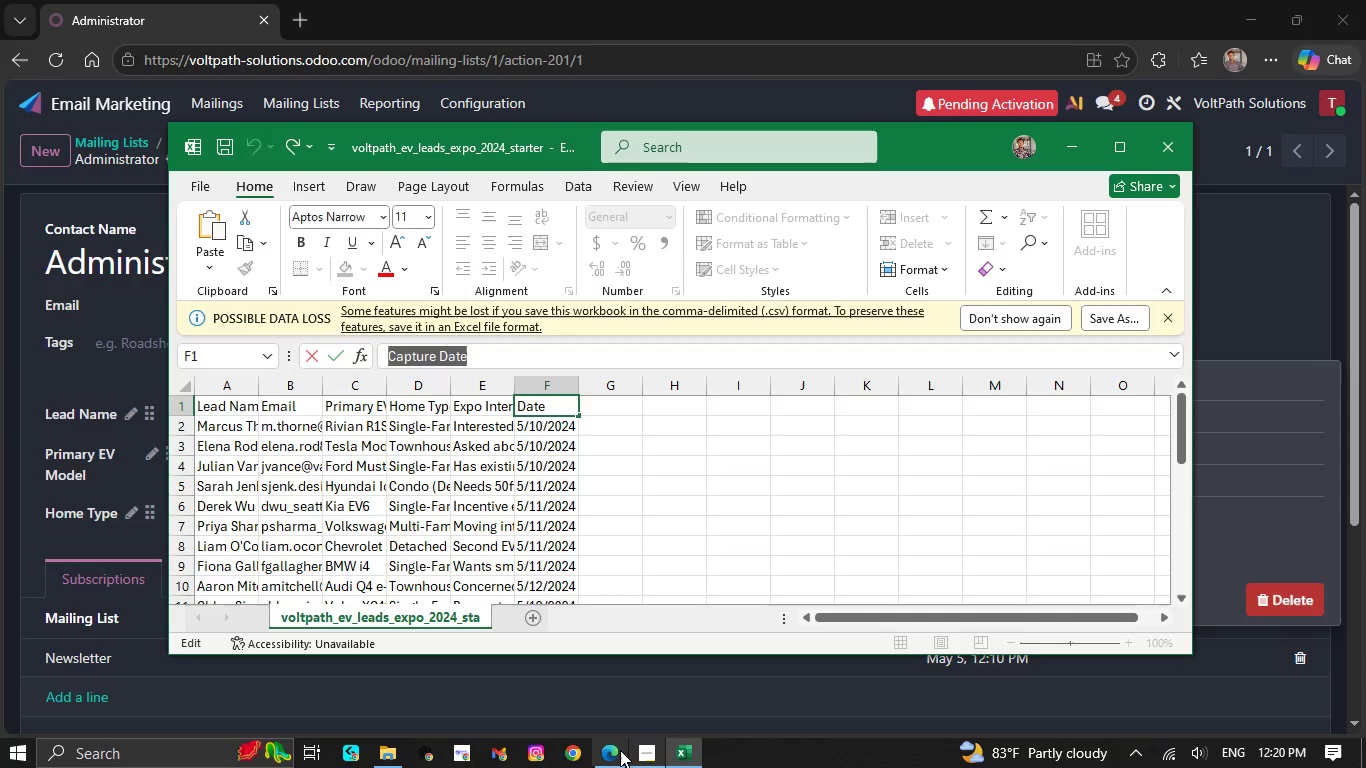 
left_click([620, 750])
 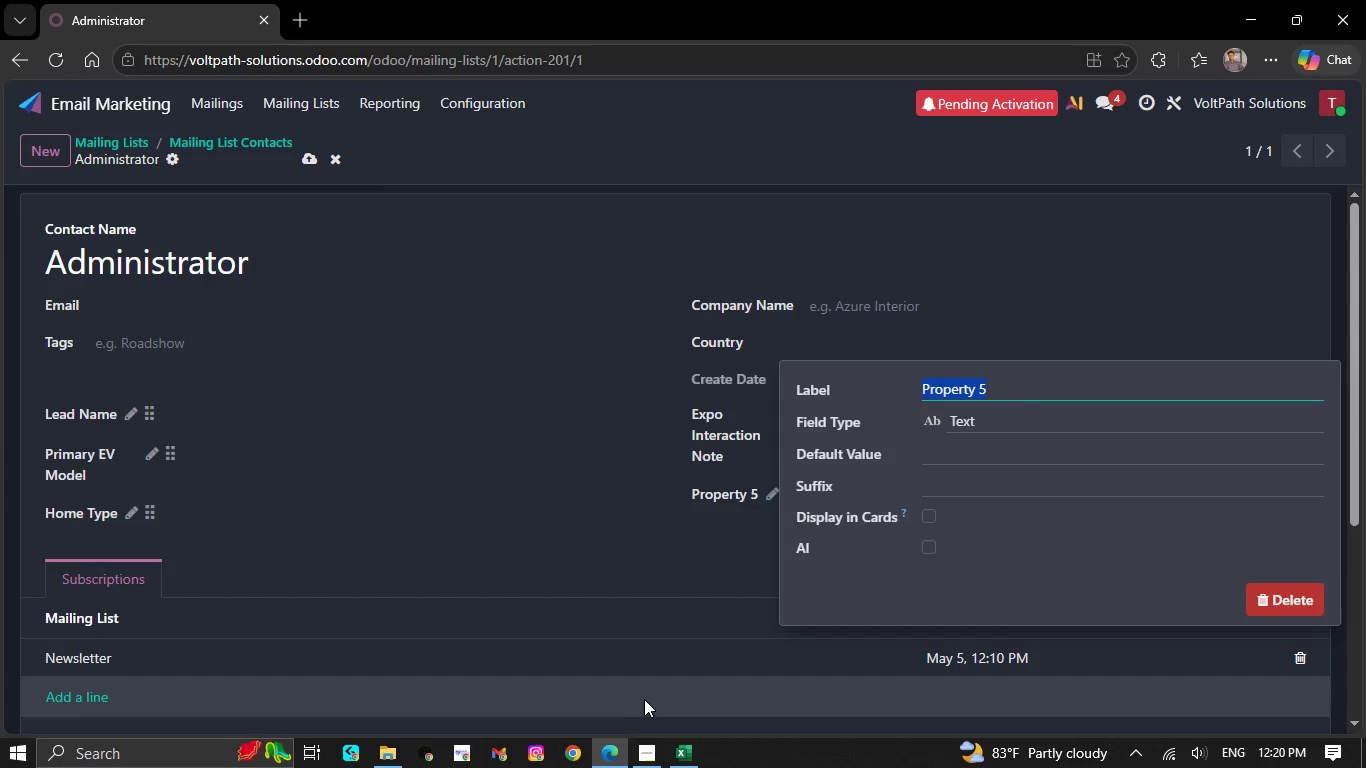 
key(Control+V)
 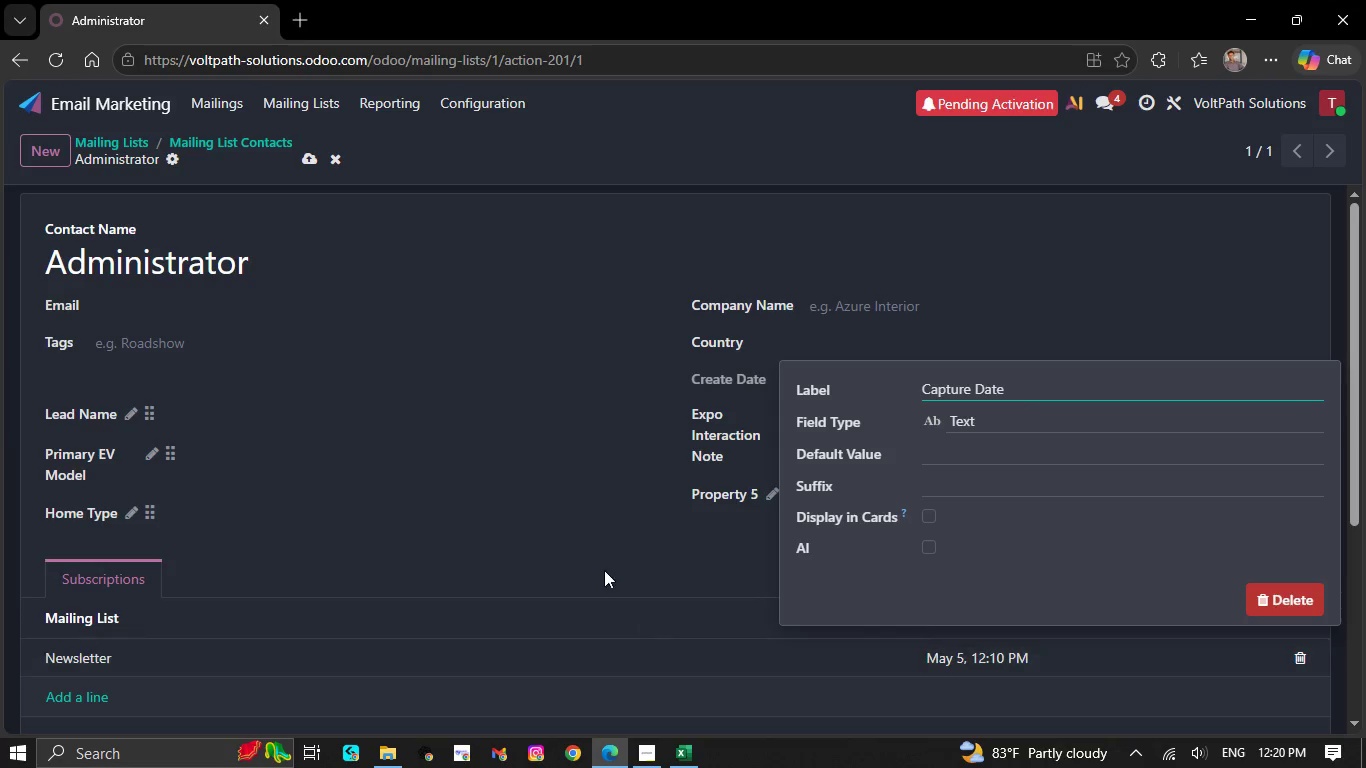 
left_click([597, 559])
 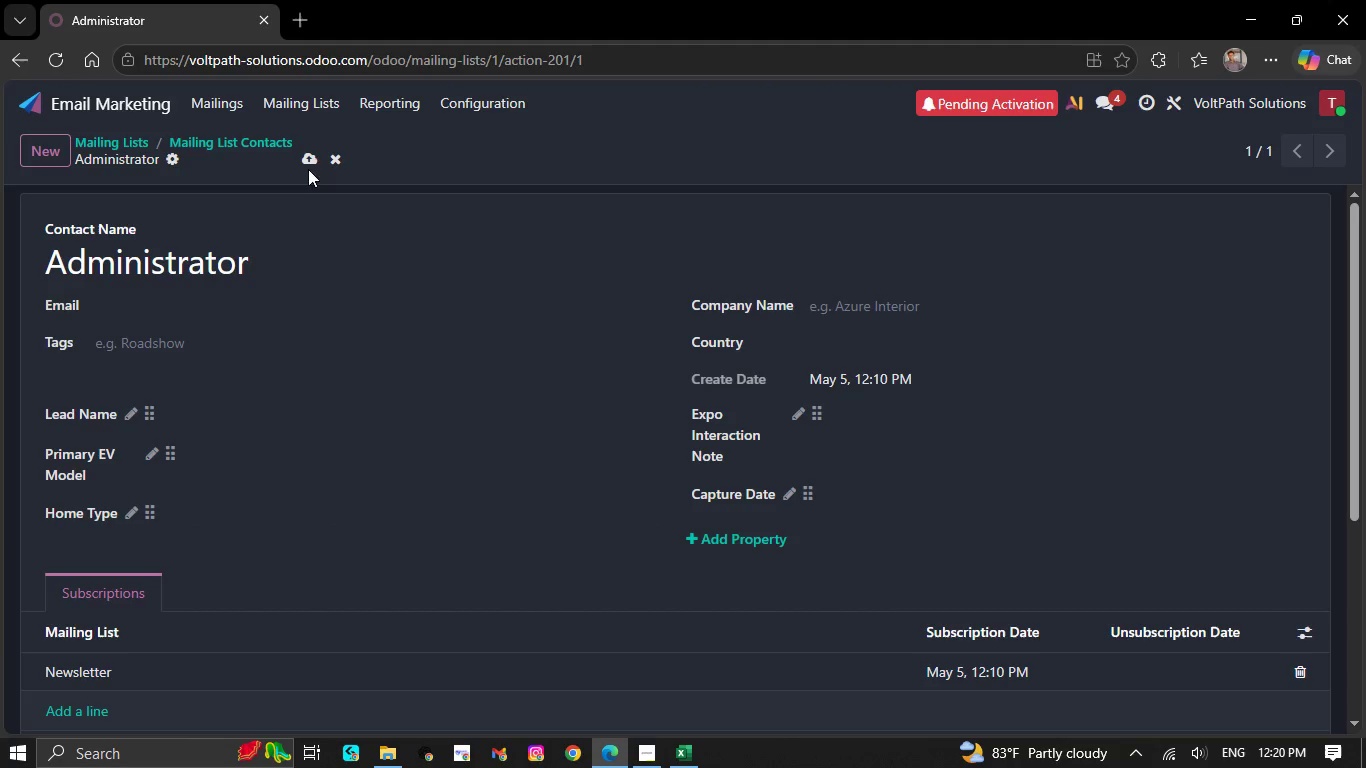 
left_click([308, 157])
 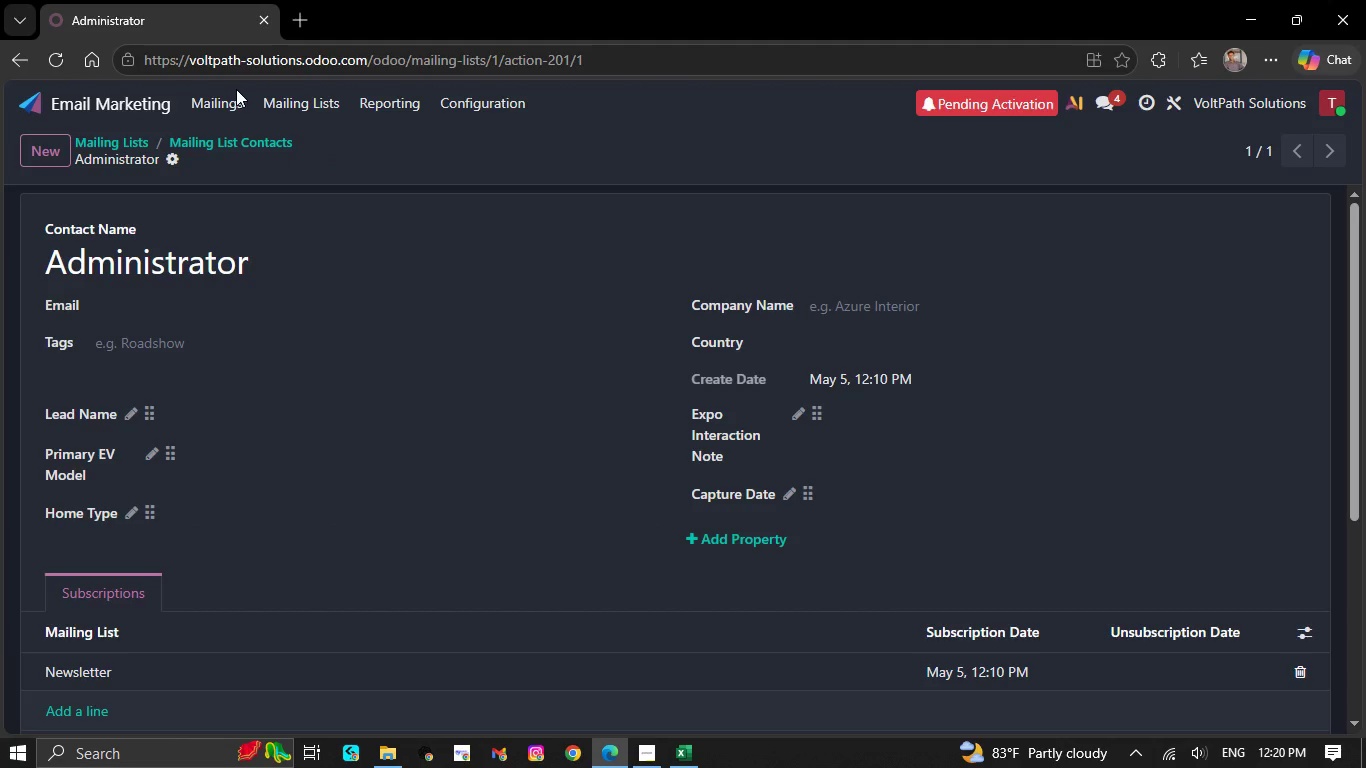 
wait(6.5)
 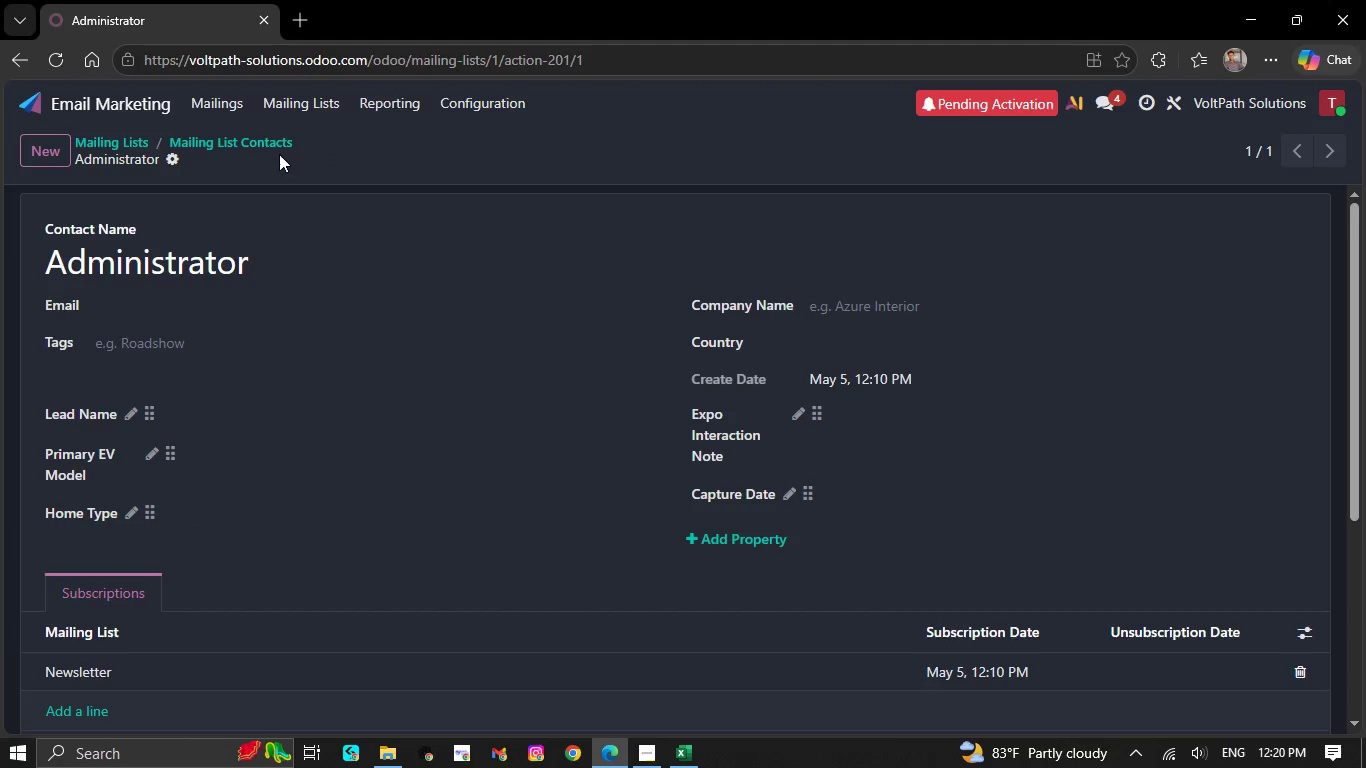 
left_click([296, 135])
 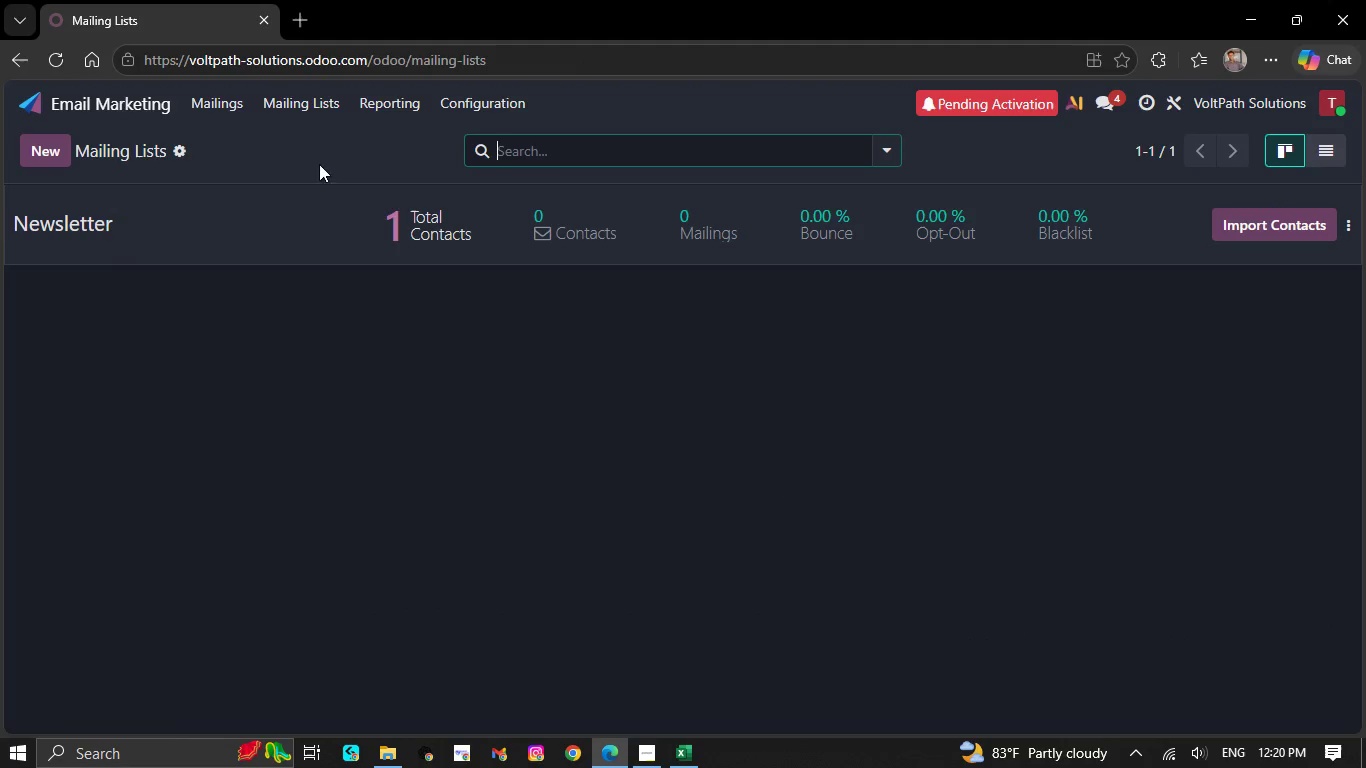 
mouse_move([269, 227])
 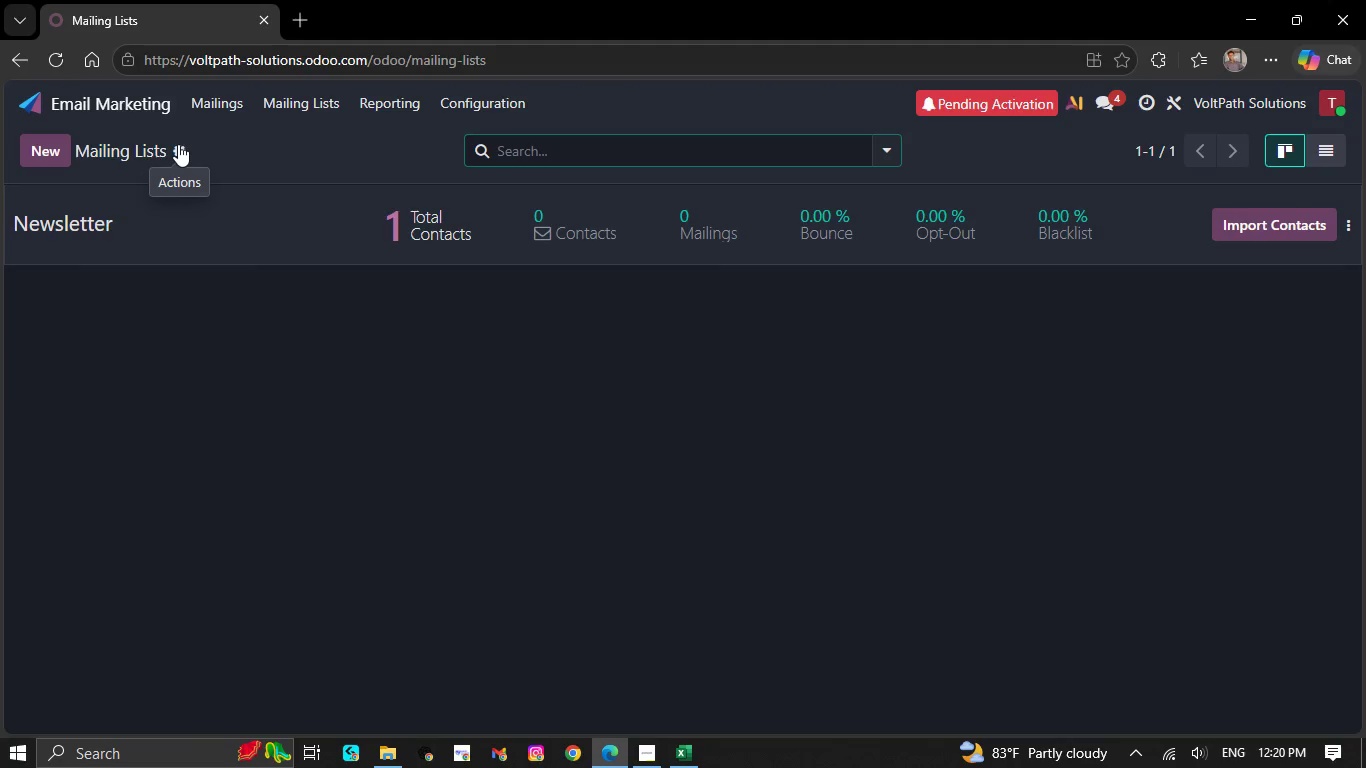 
left_click([178, 144])
 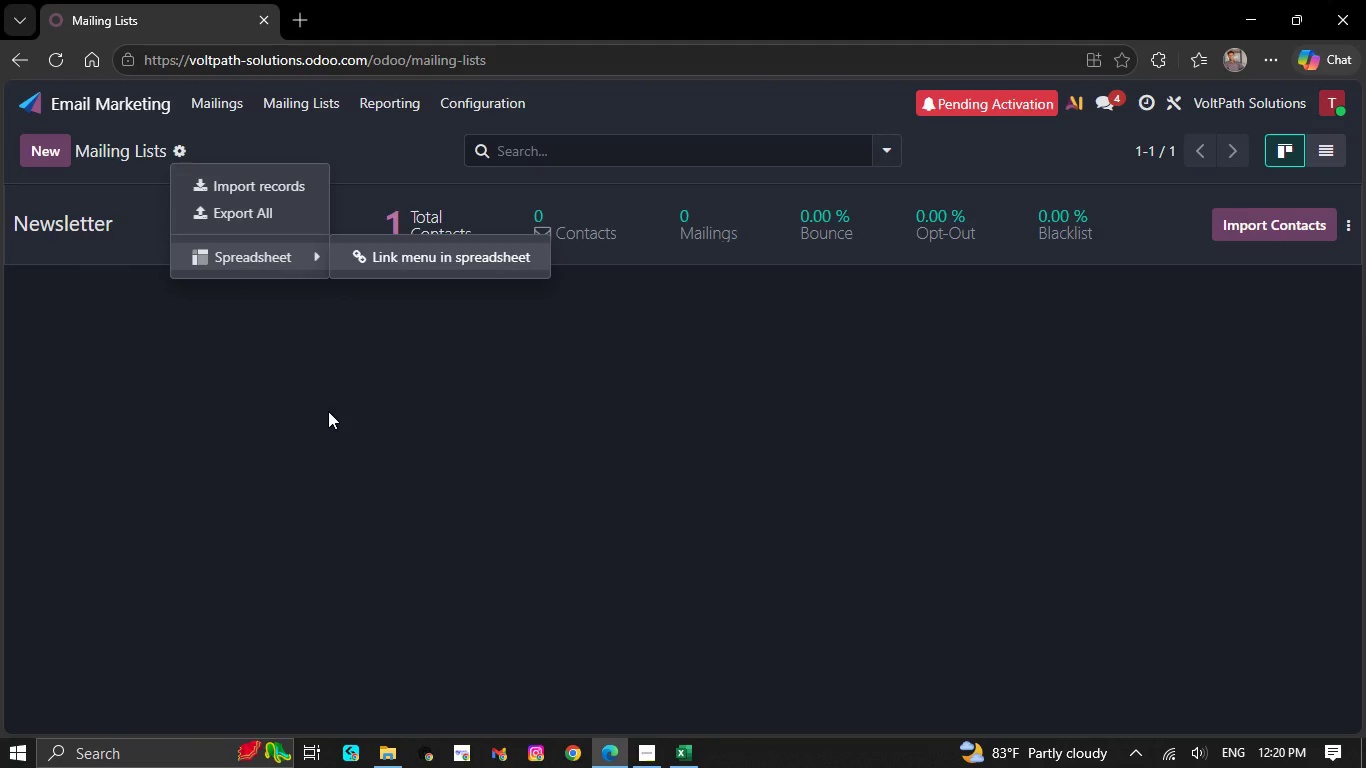 
wait(6.39)
 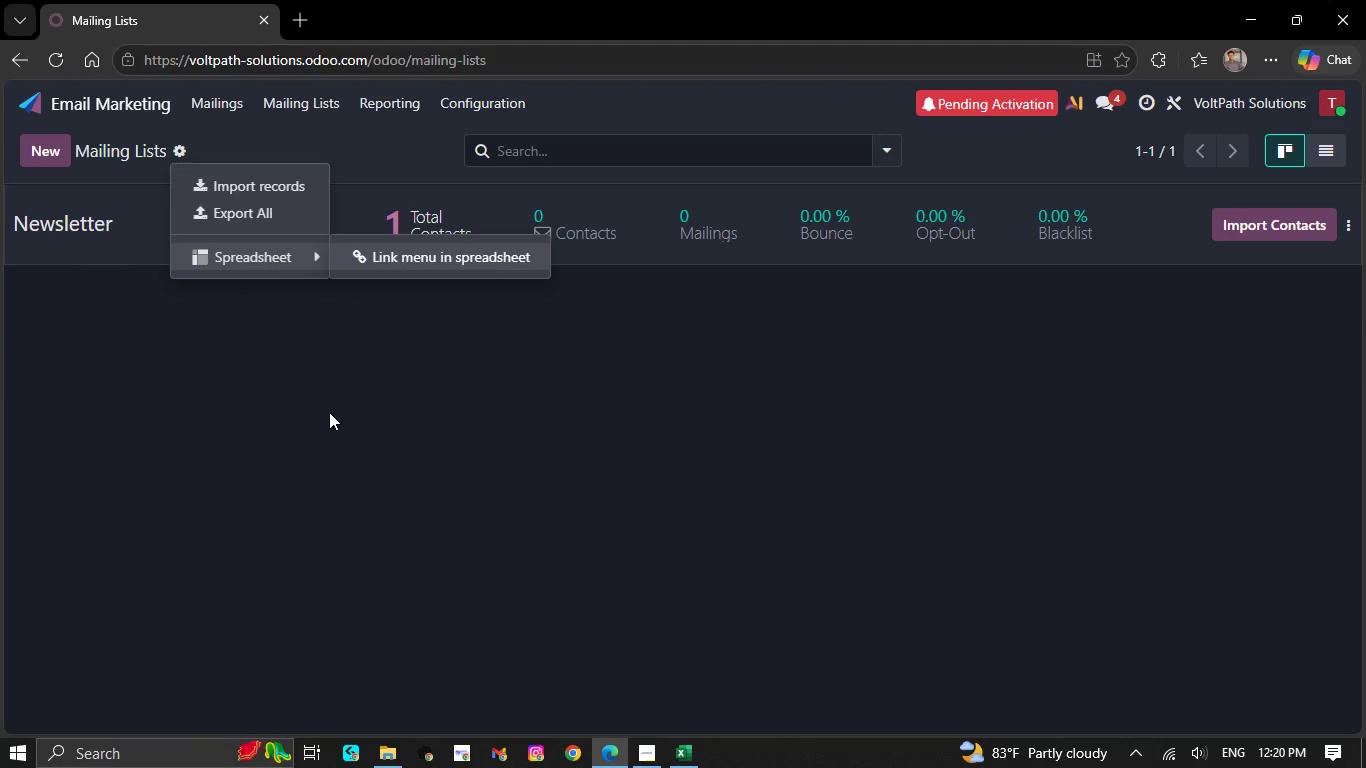 
left_click([248, 173])
 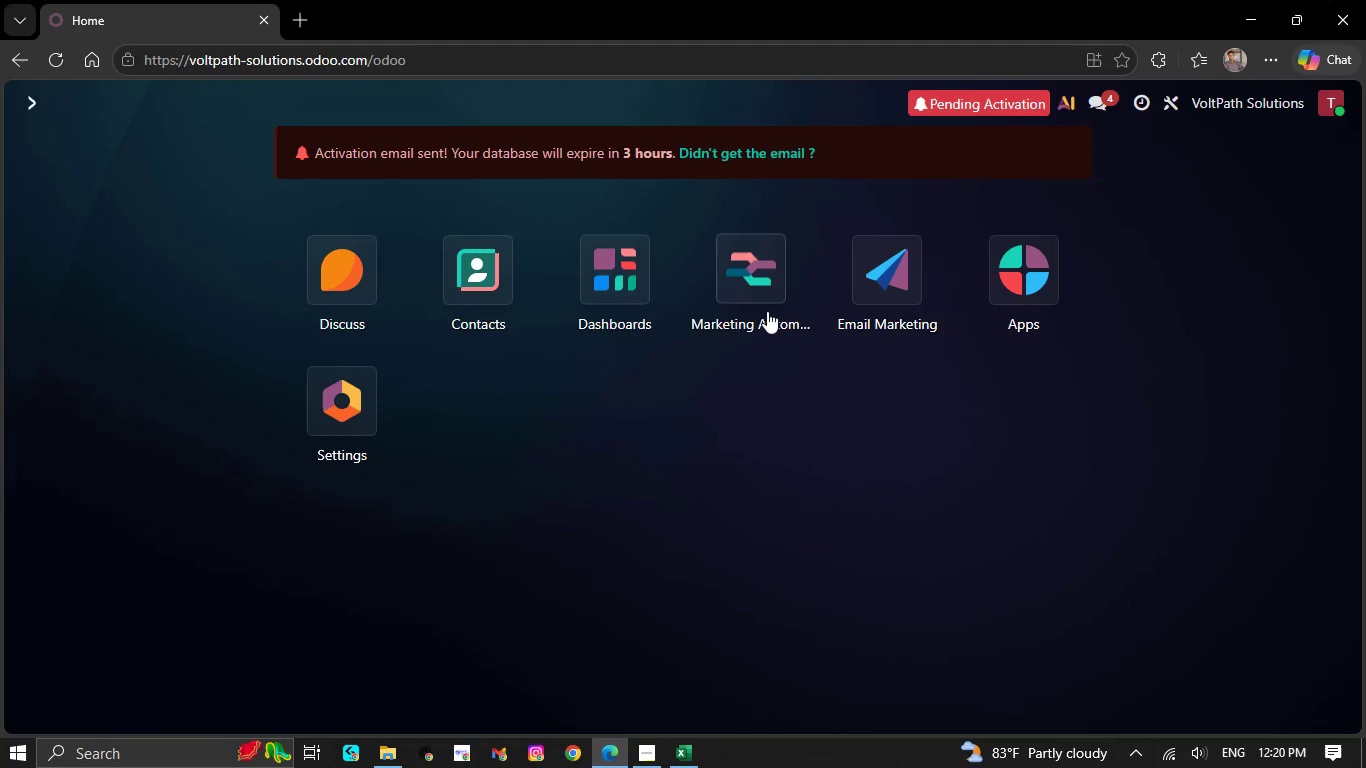 
wait(9.03)
 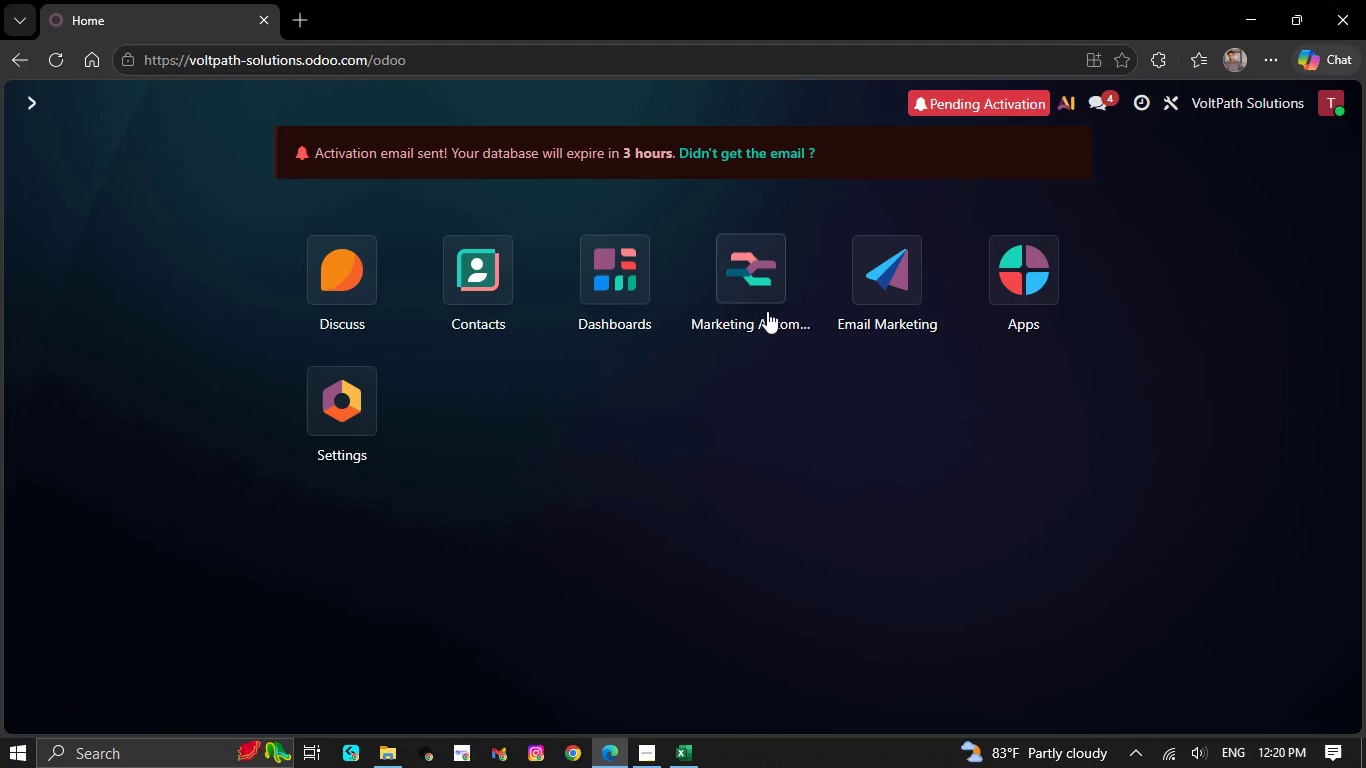 
left_click([311, 102])
 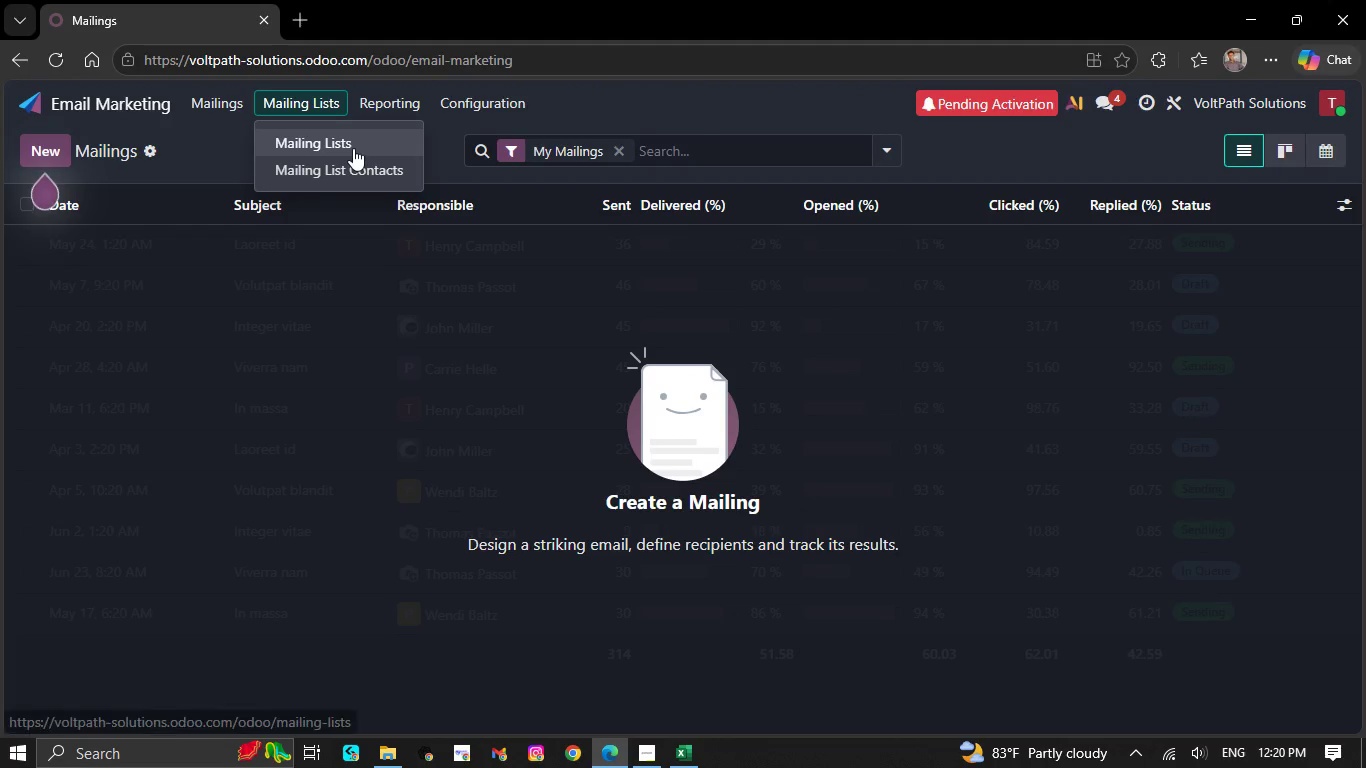 
left_click([353, 148])
 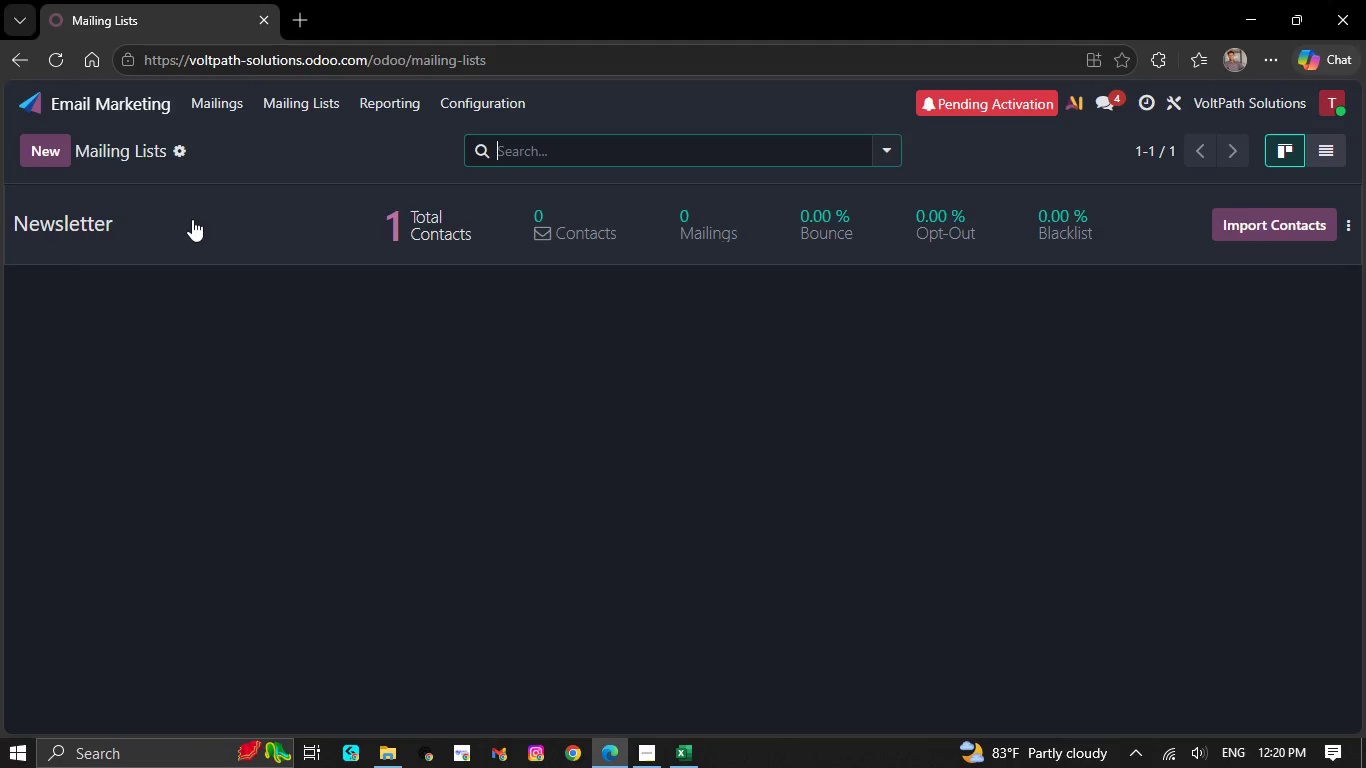 
left_click([177, 152])
 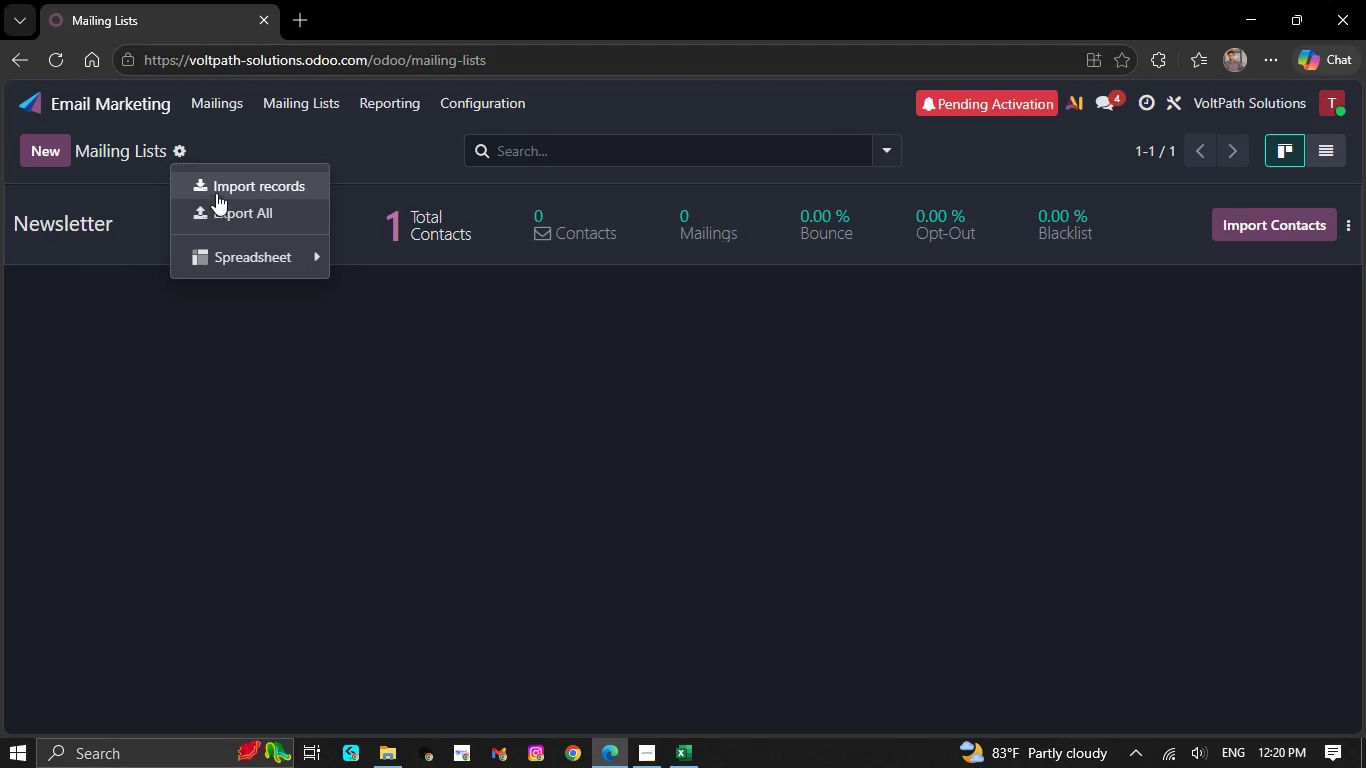 
left_click([217, 190])
 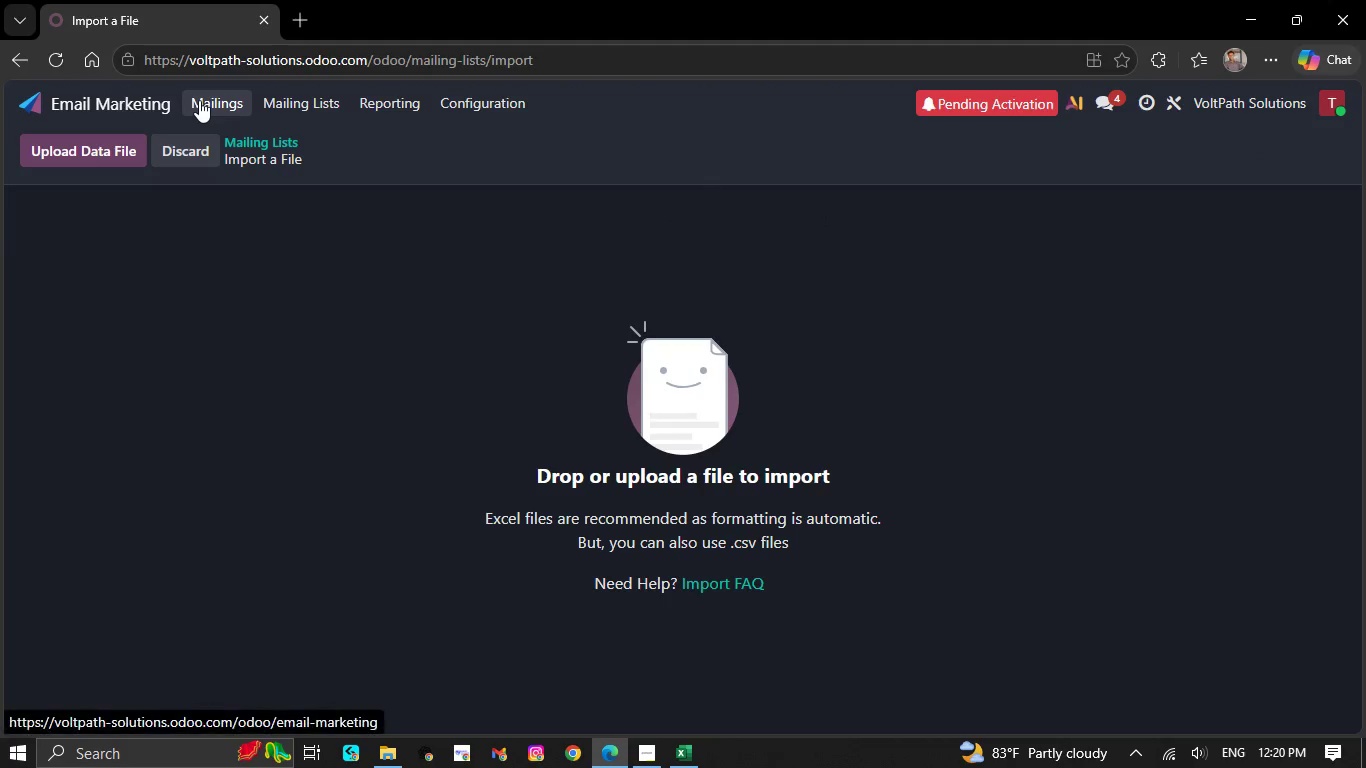 
wait(5.69)
 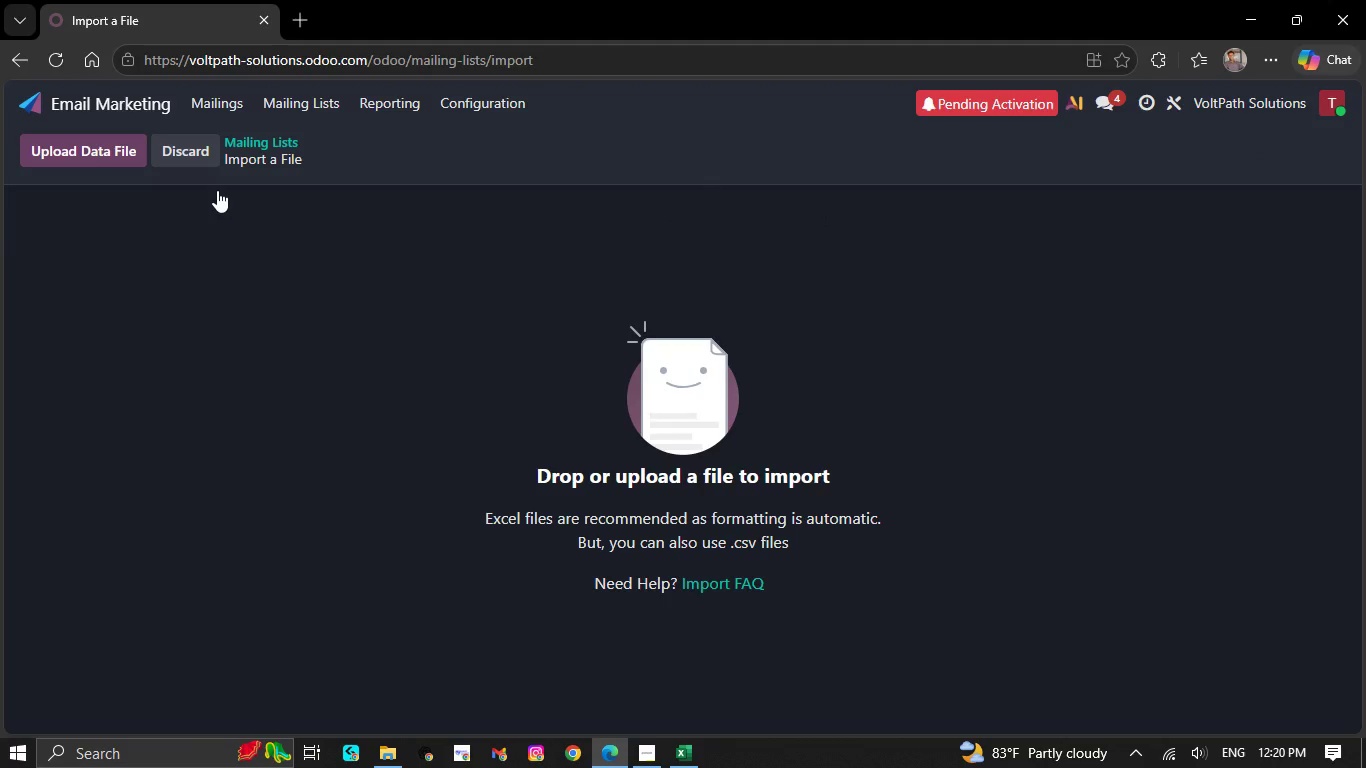 
left_click([306, 101])
 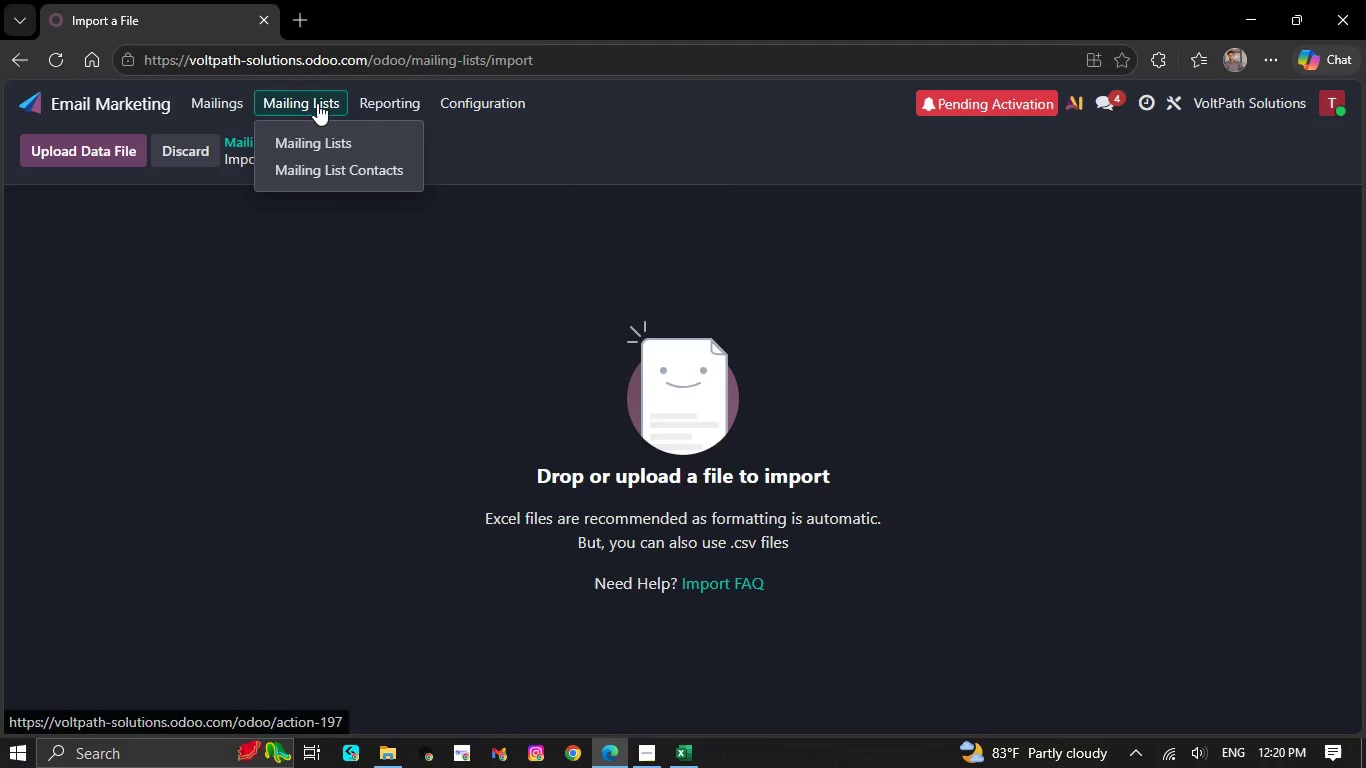 
left_click([342, 140])
 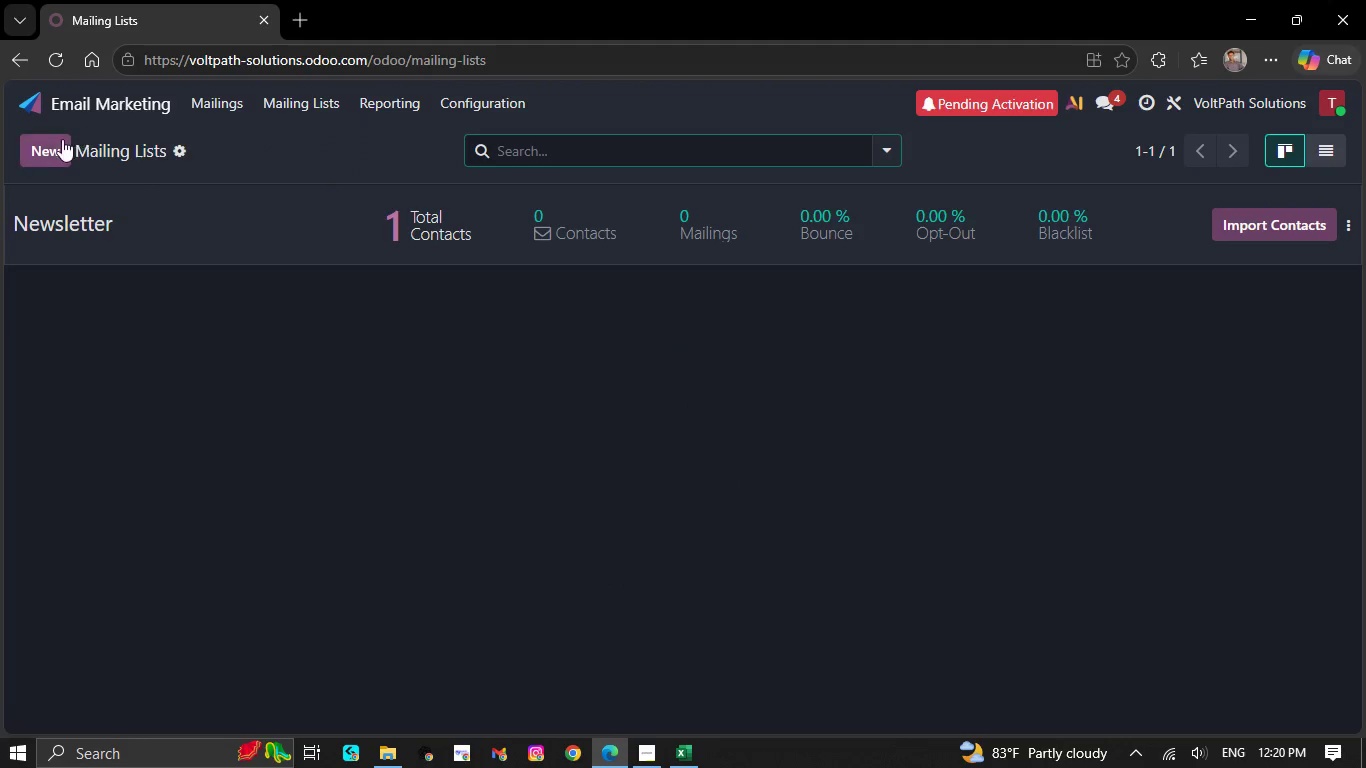 
left_click([56, 141])
 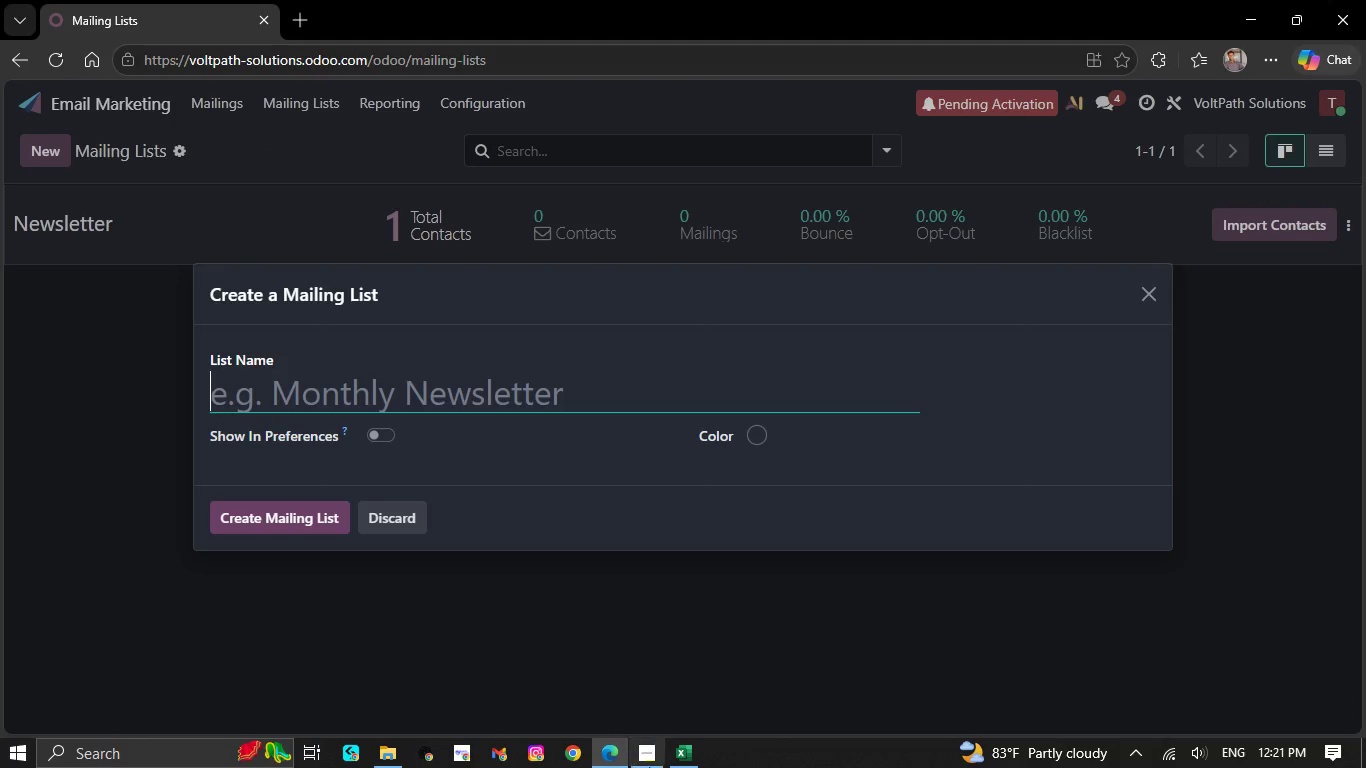 
left_click([677, 753])
 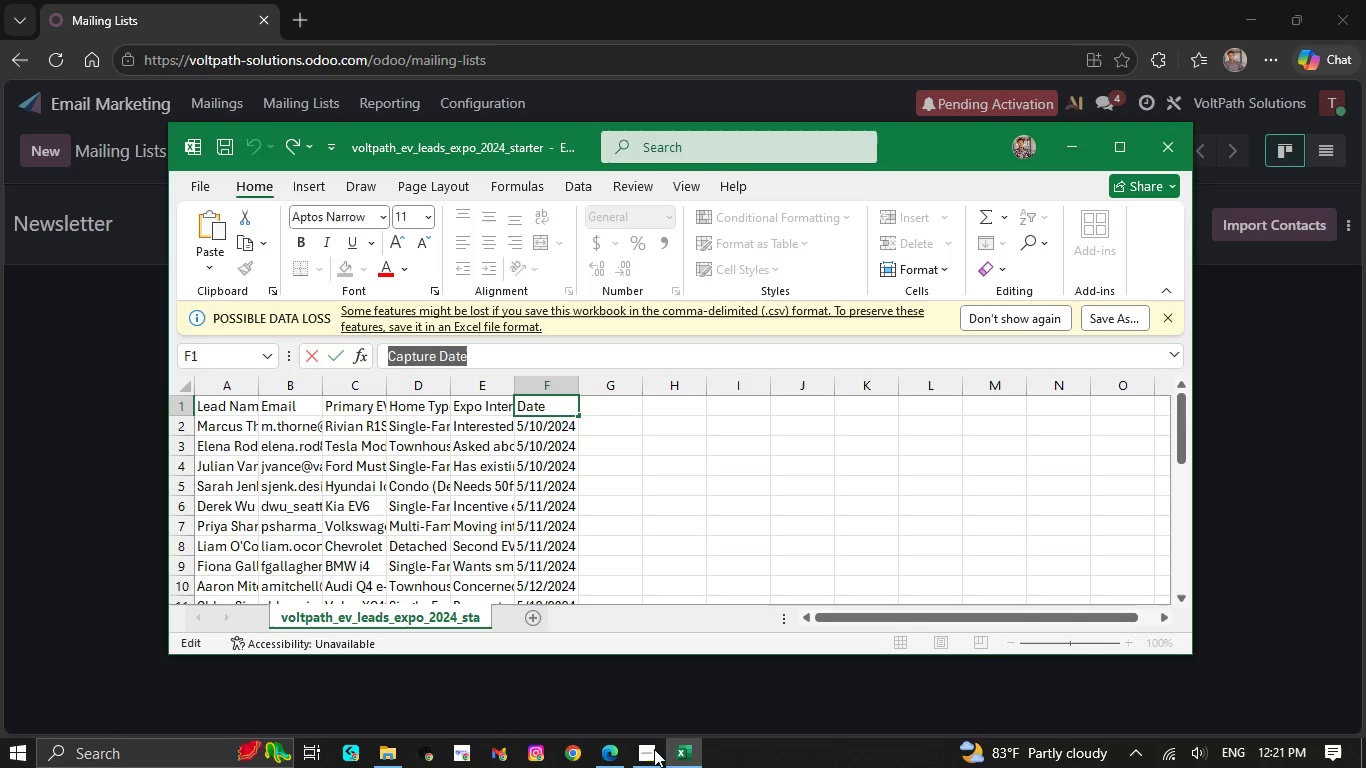 
left_click([651, 754])